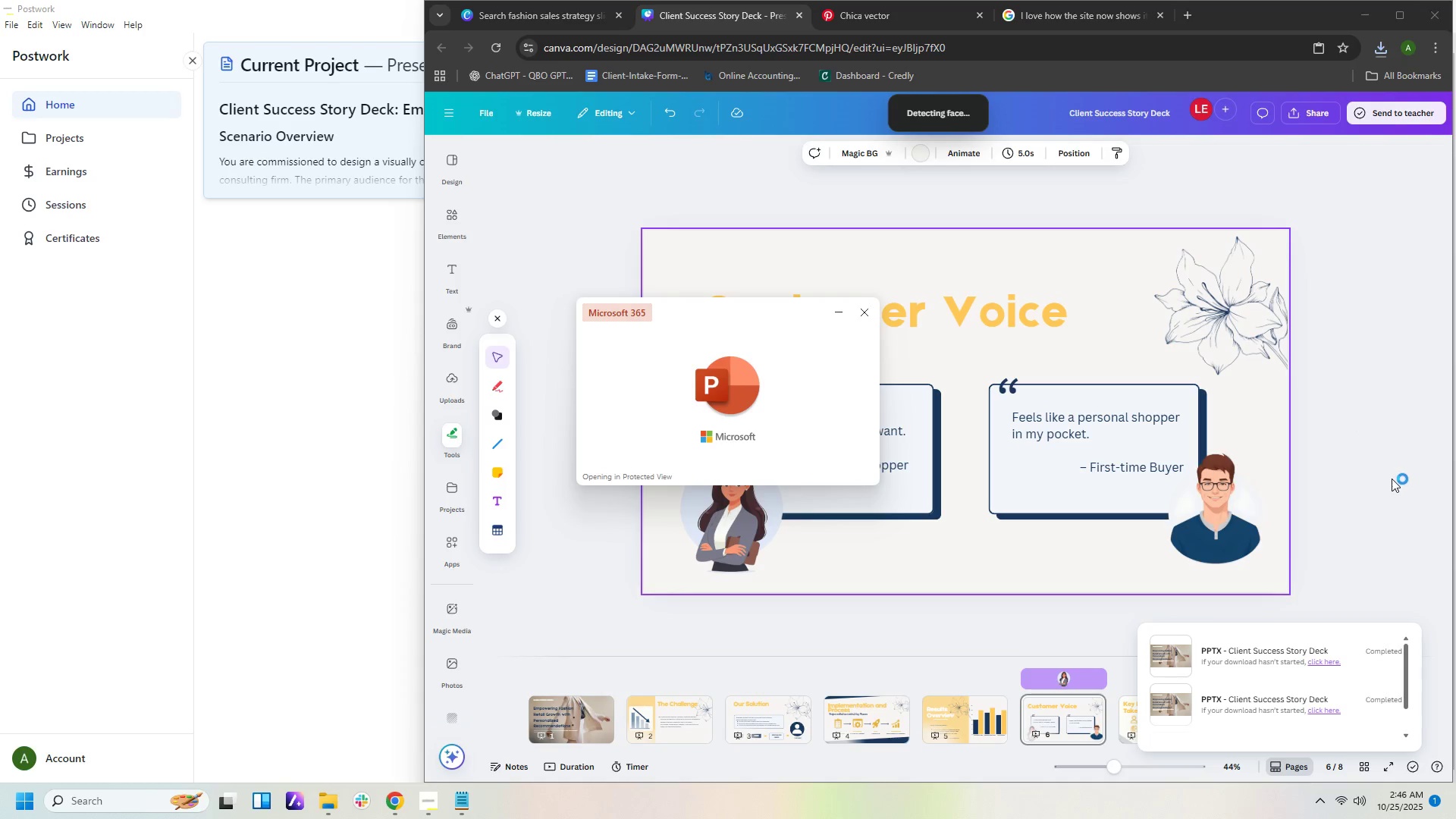 
left_click([613, 71])
 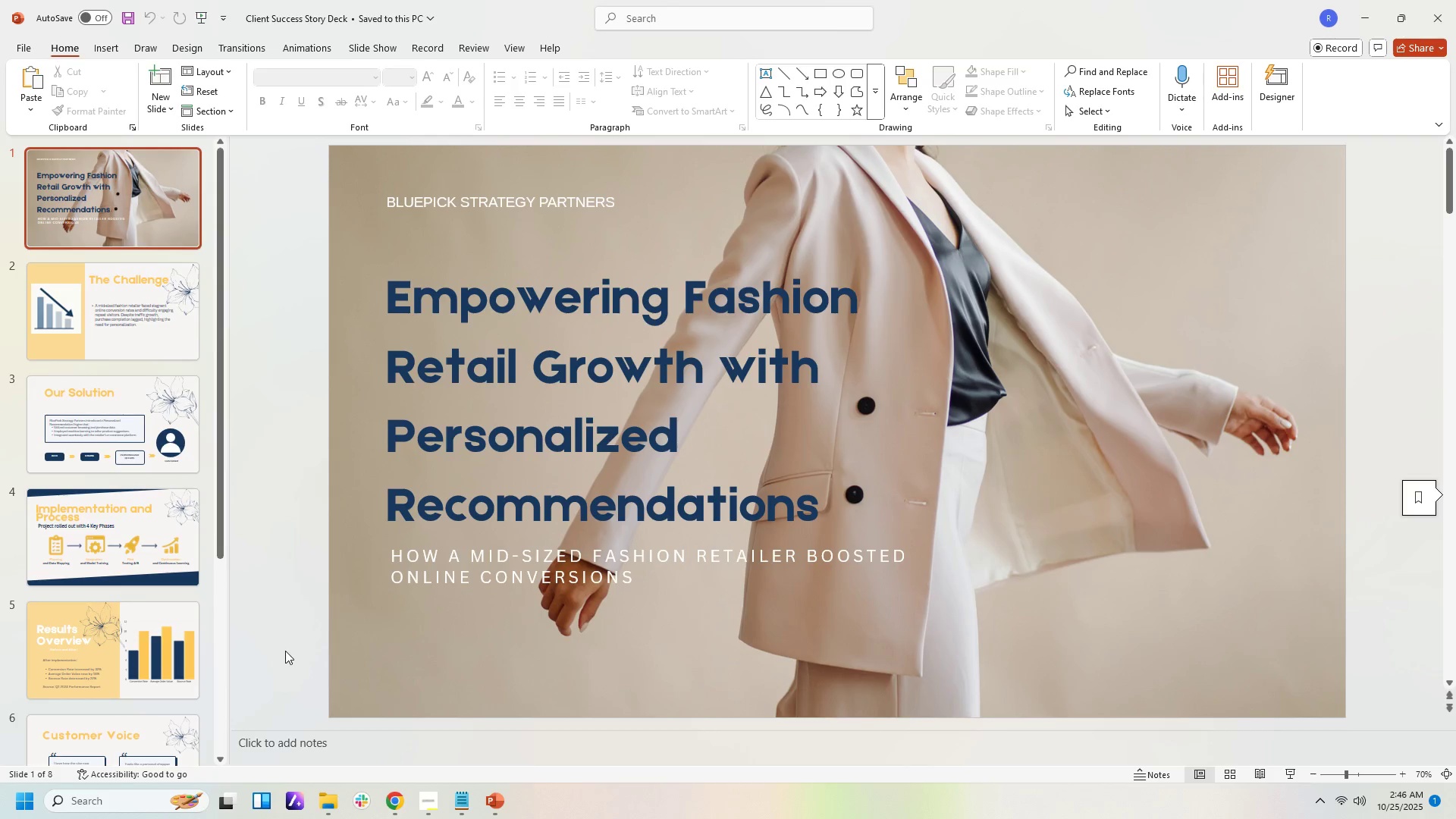 
left_click([423, 803])